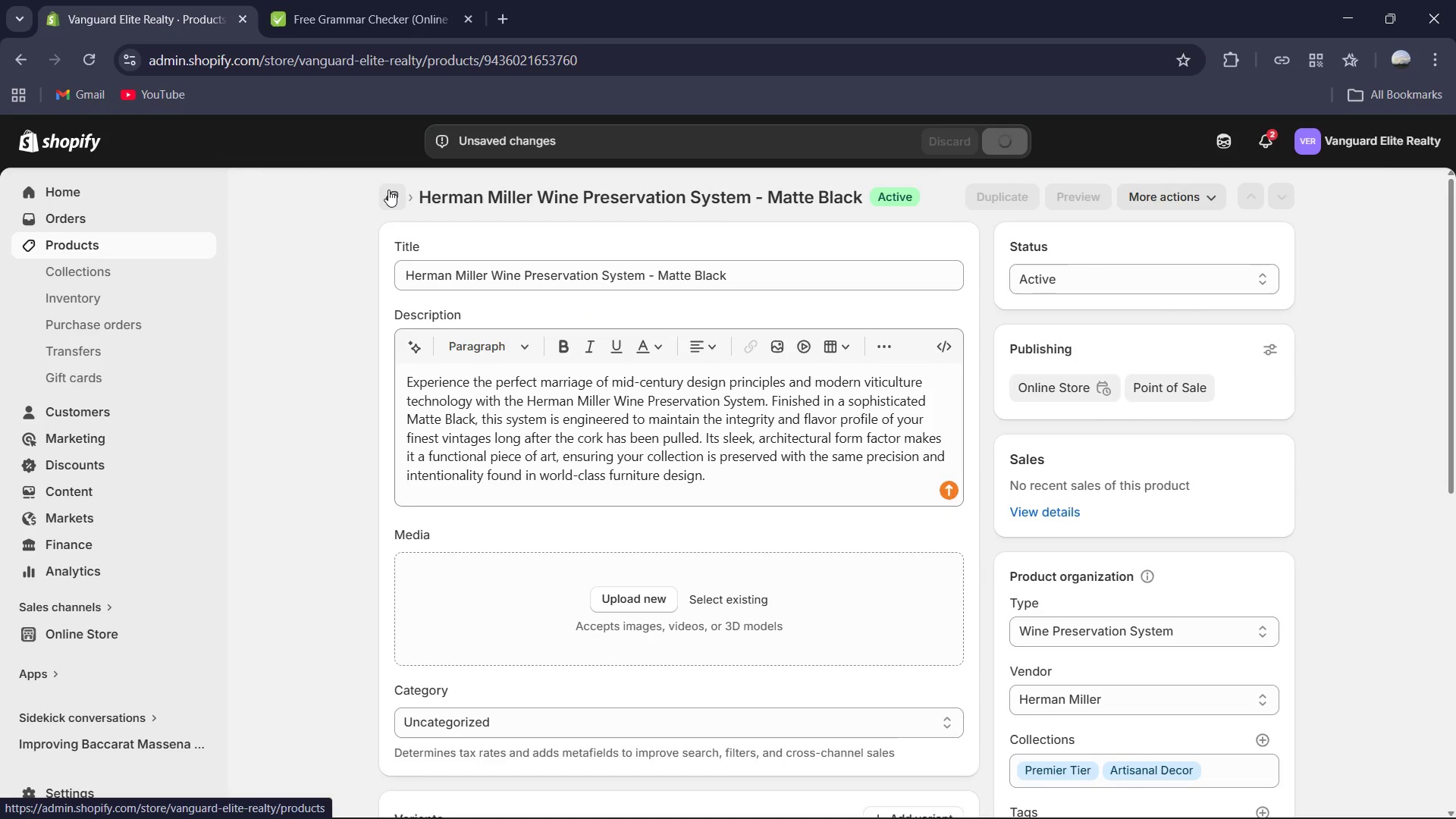 
left_click([388, 190])
 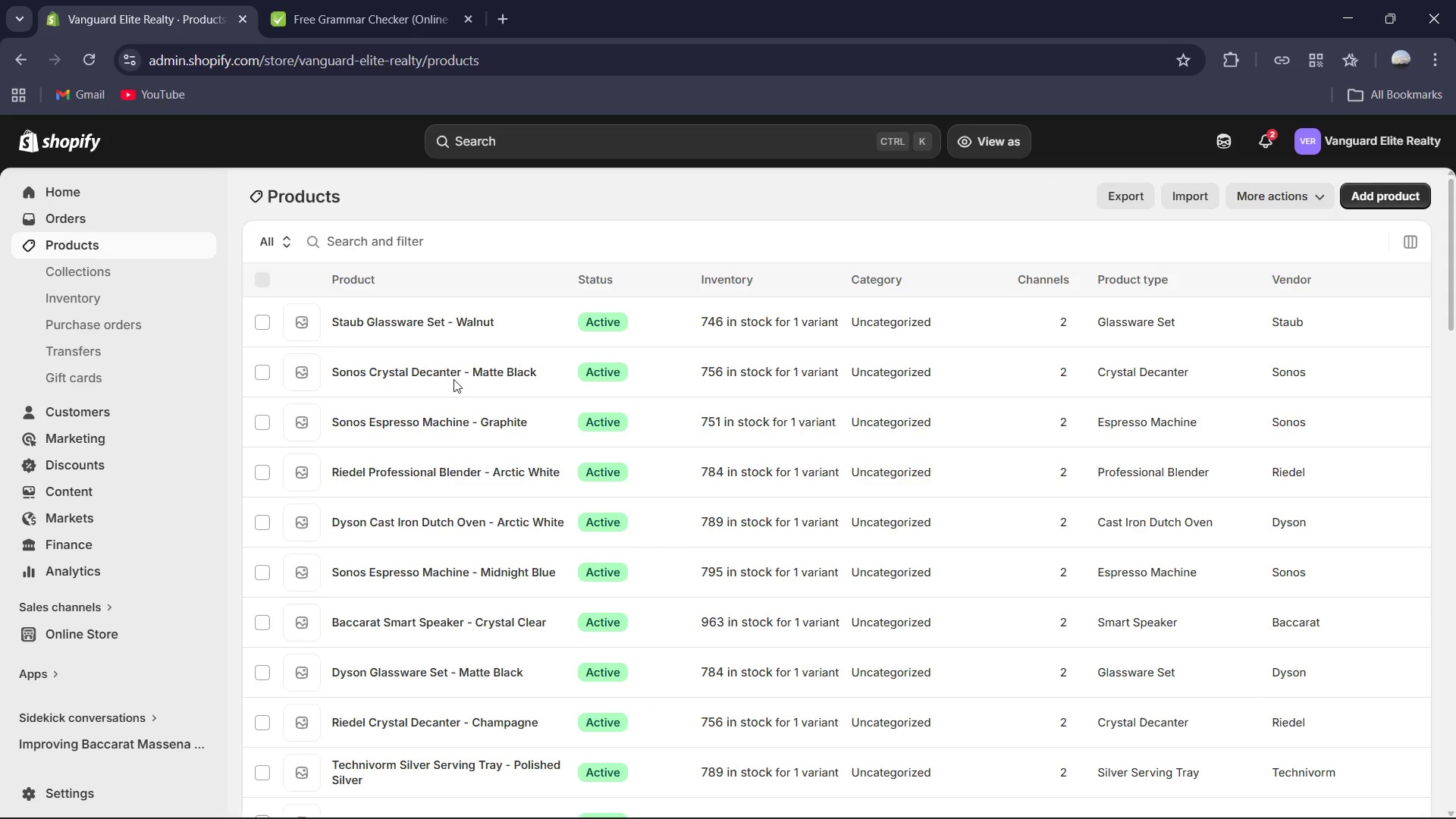 
scroll: coordinate [453, 379], scroll_direction: down, amount: 7.0
 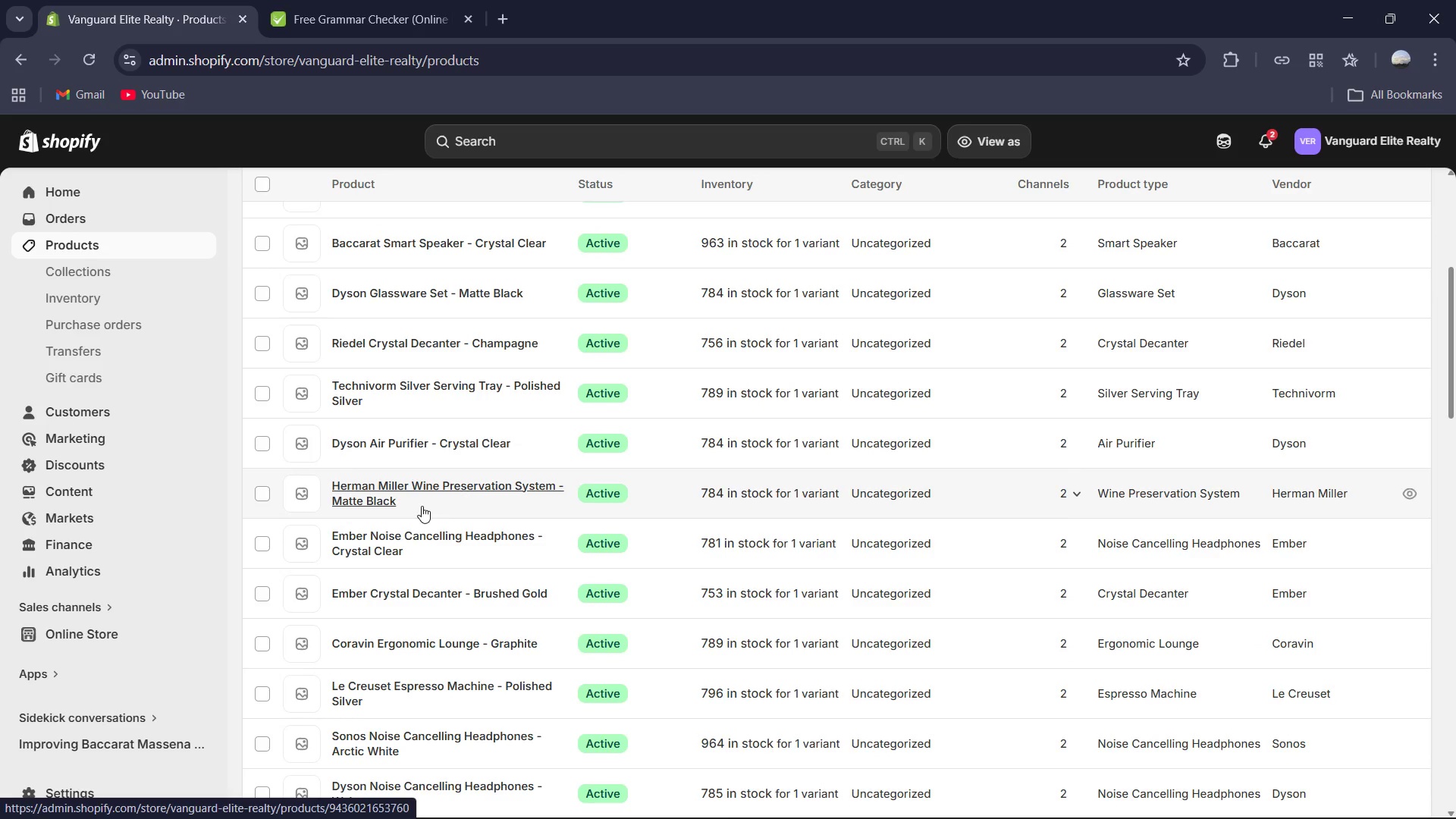 
left_click([394, 538])
 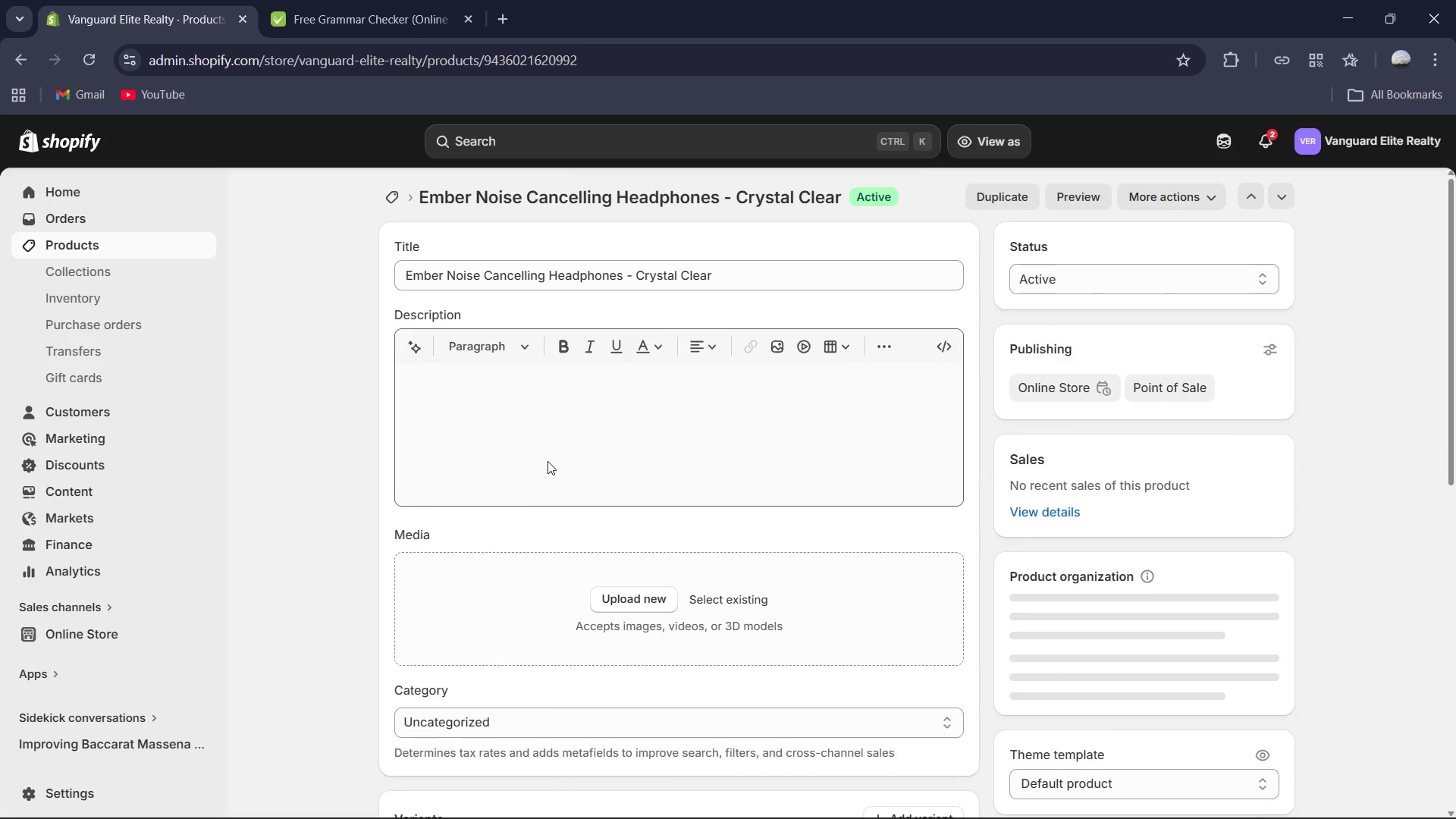 
left_click_drag(start_coordinate=[421, 478], to_coordinate=[686, 529])
 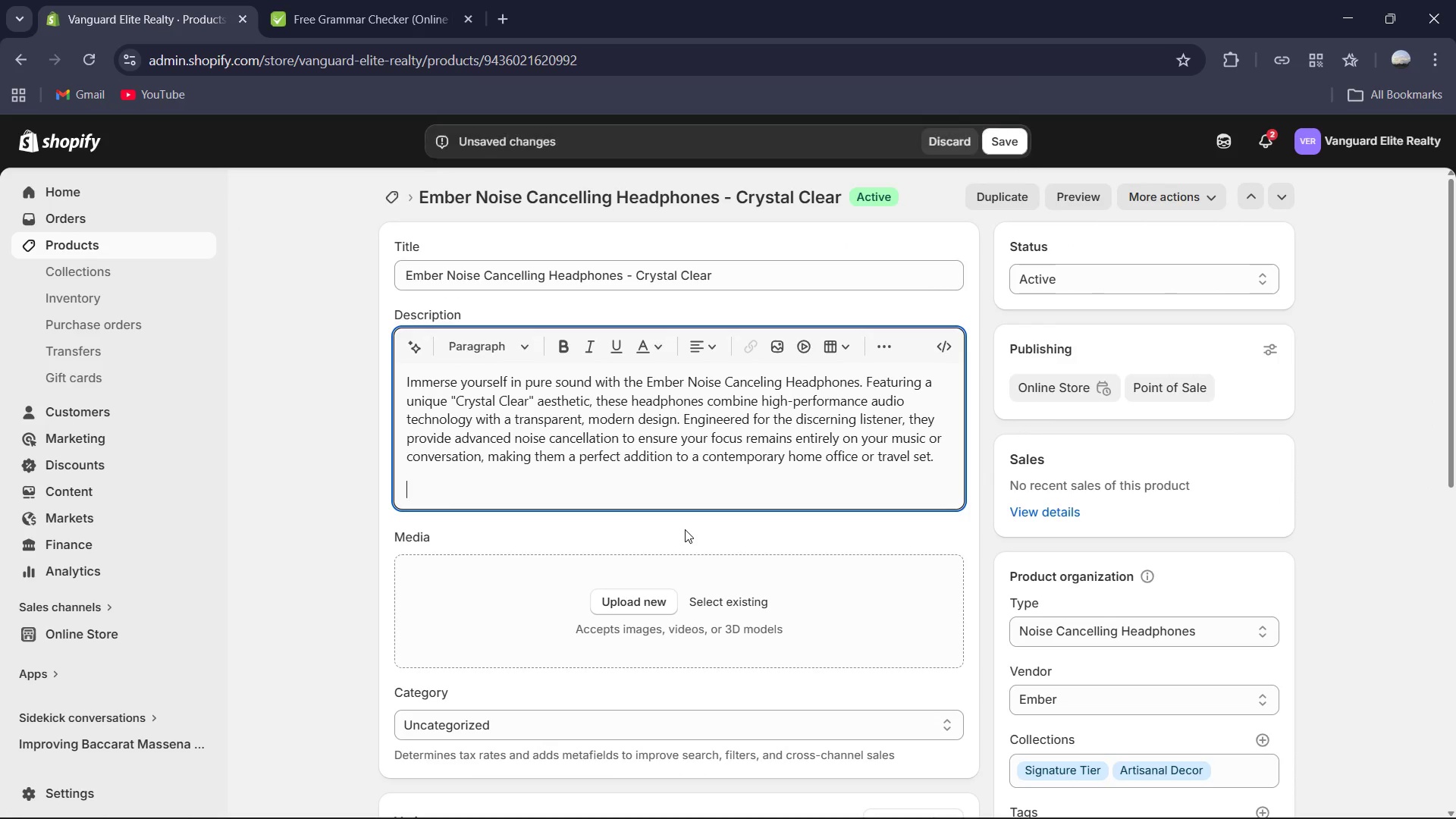 
key(Backspace)
 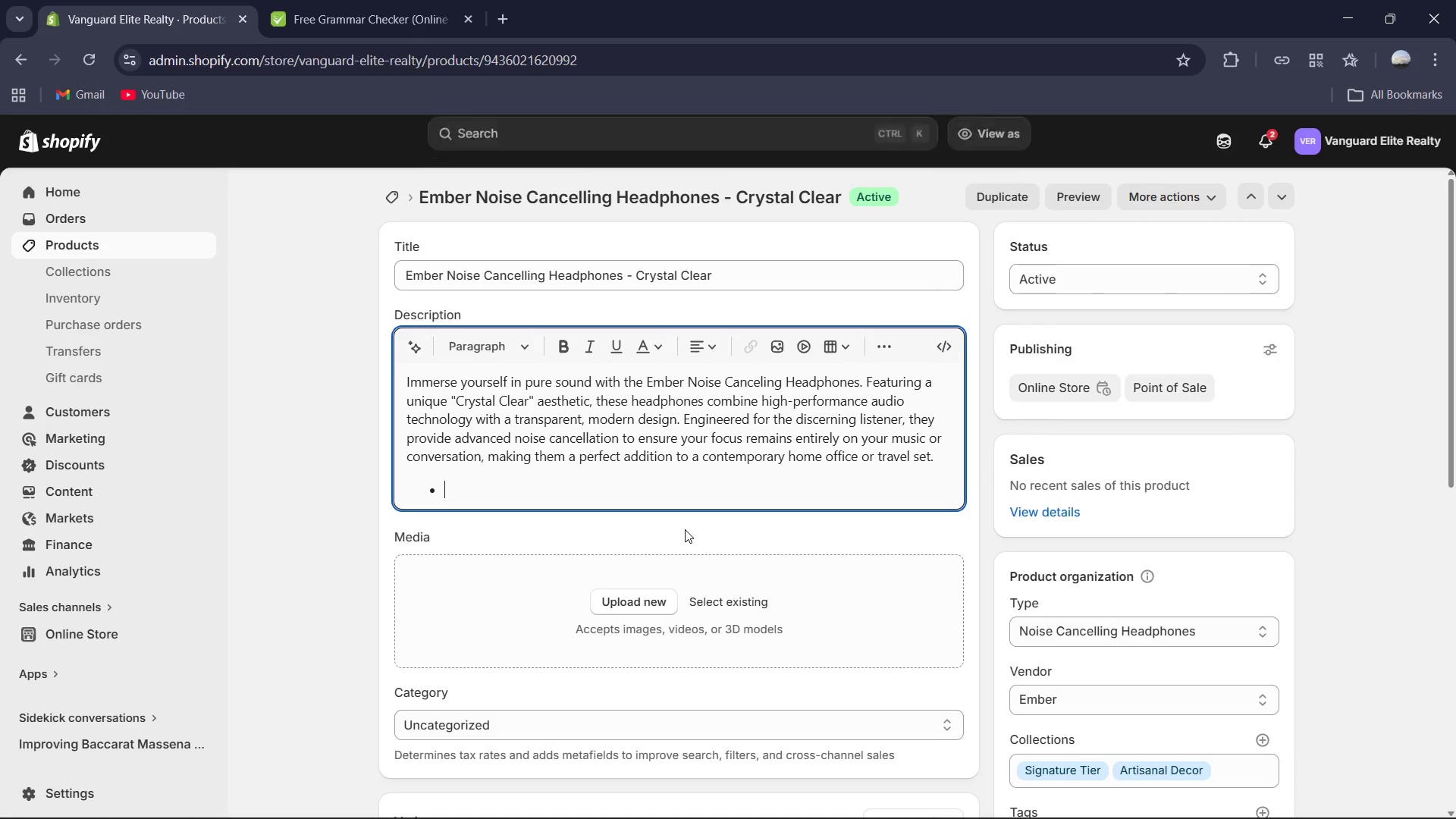 
key(Backspace)
 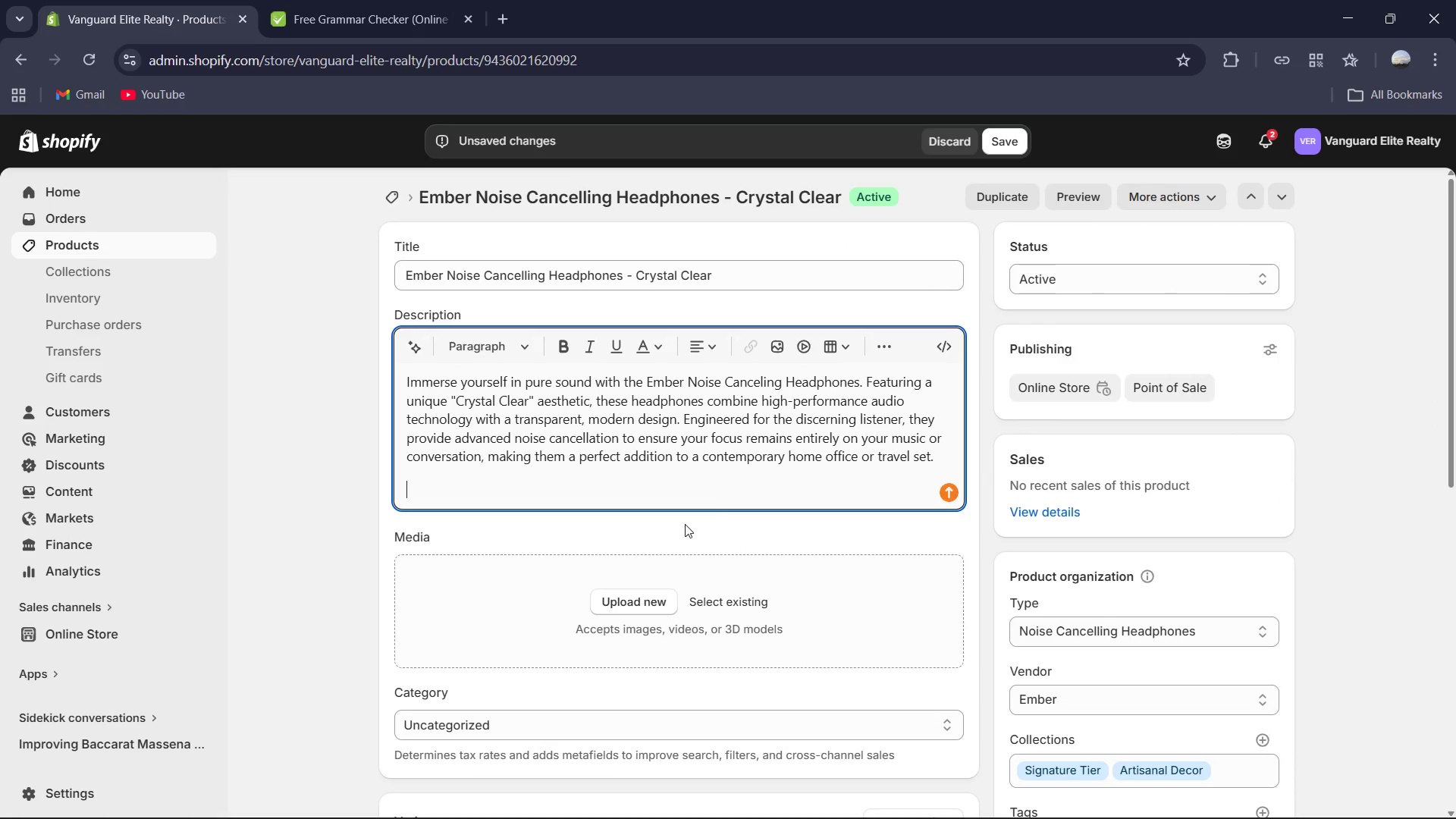 
key(Backspace)
 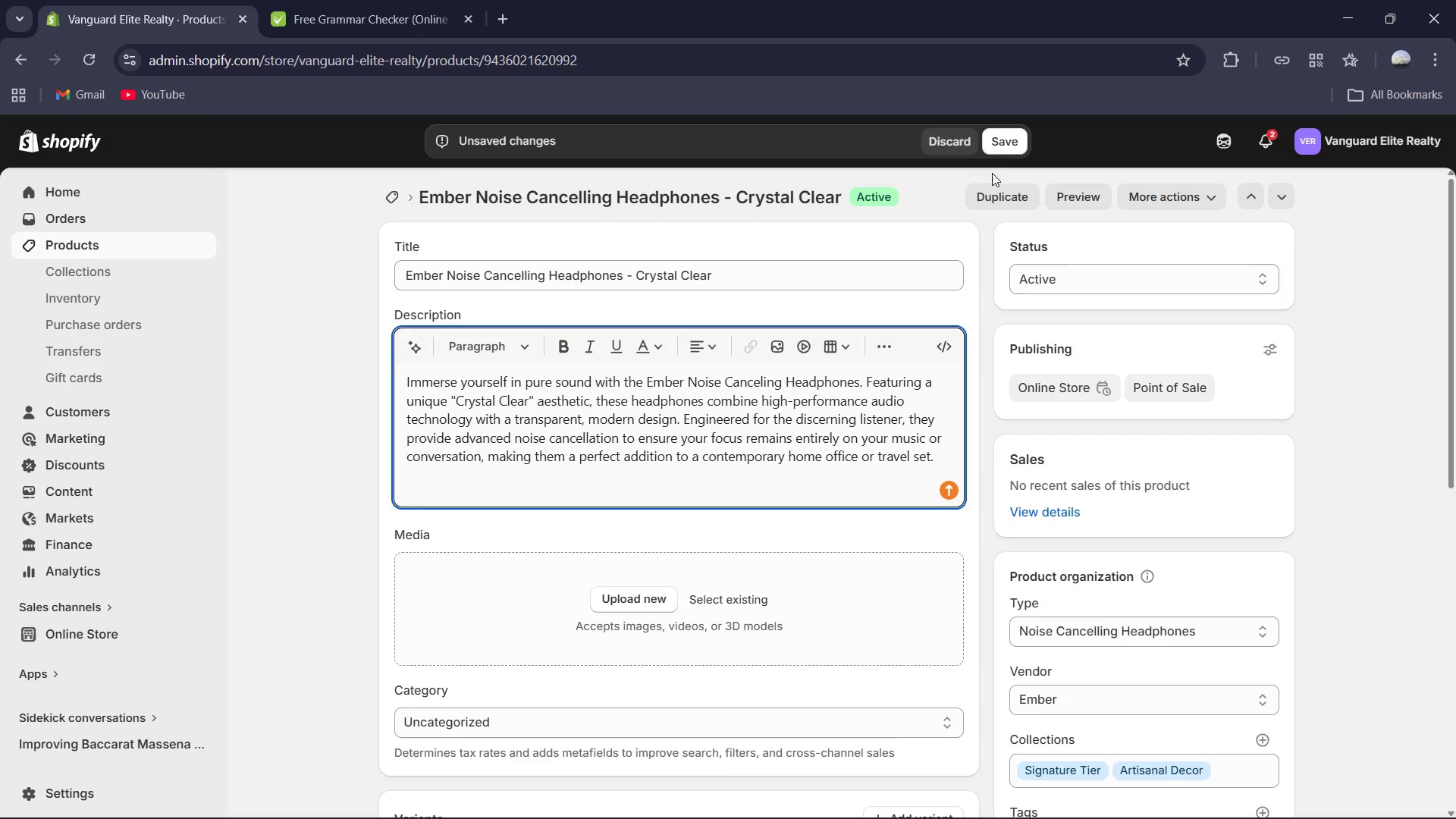 
left_click([1001, 147])
 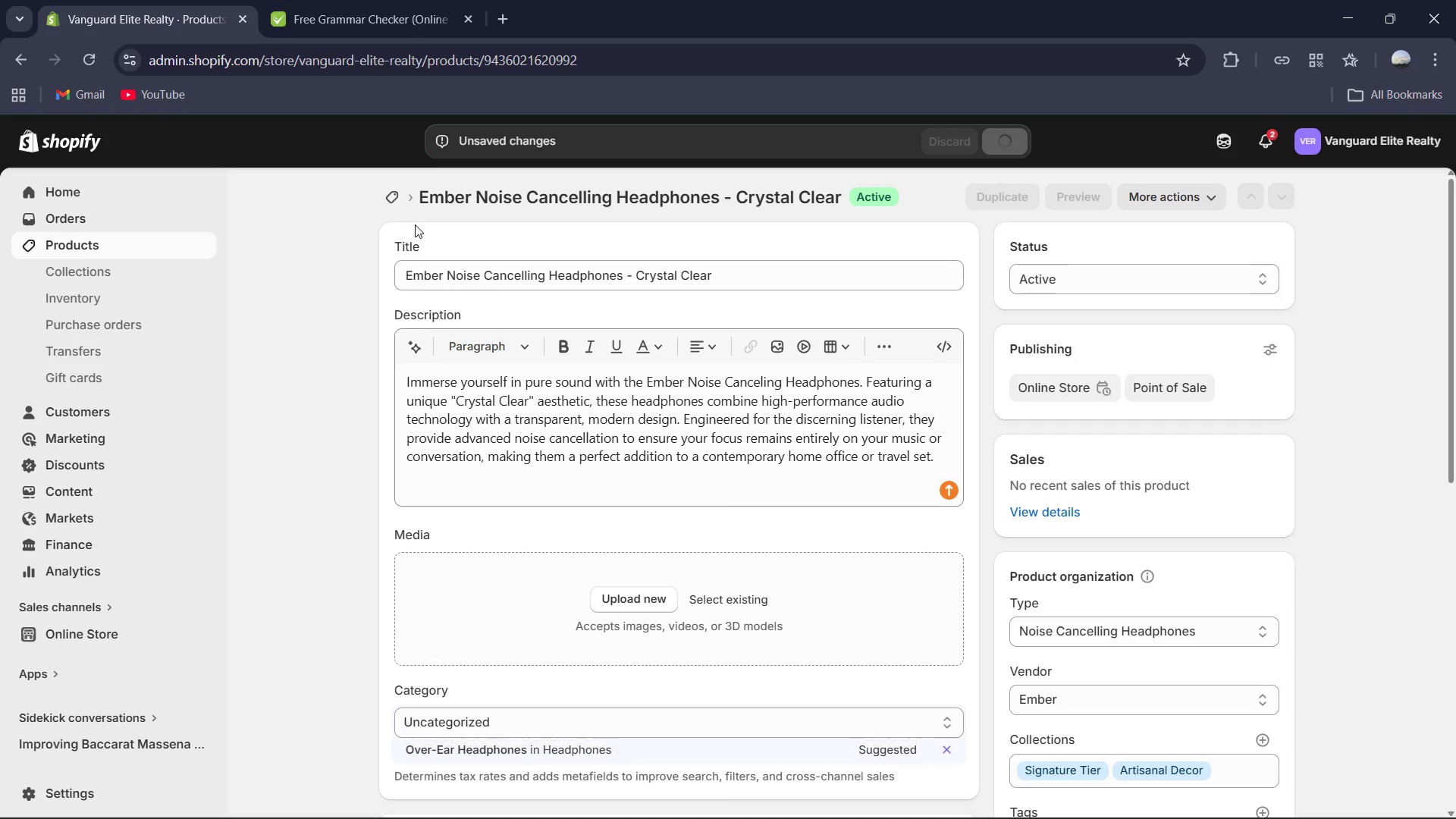 
left_click([388, 195])
 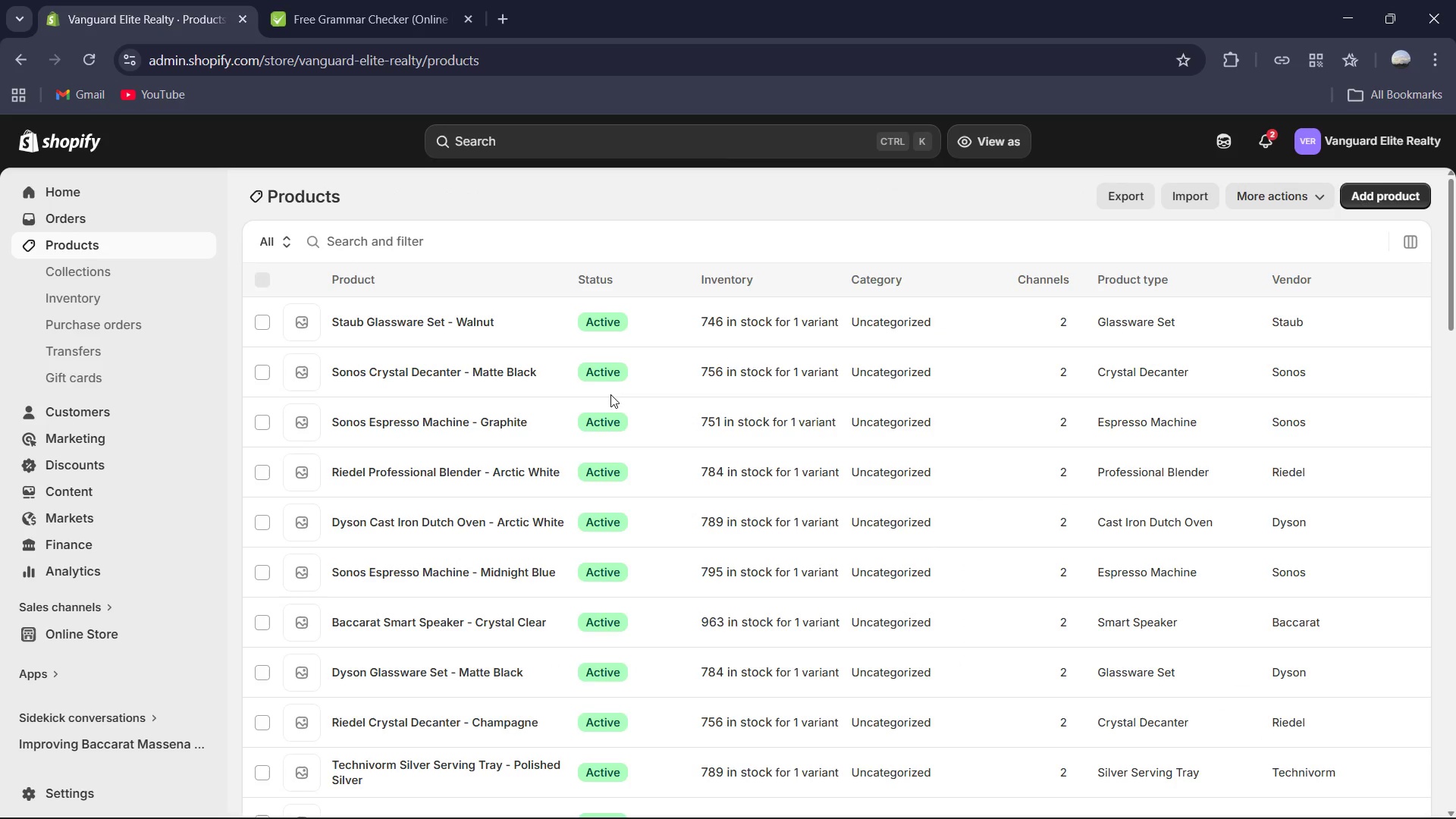 
scroll: coordinate [567, 468], scroll_direction: down, amount: 7.0
 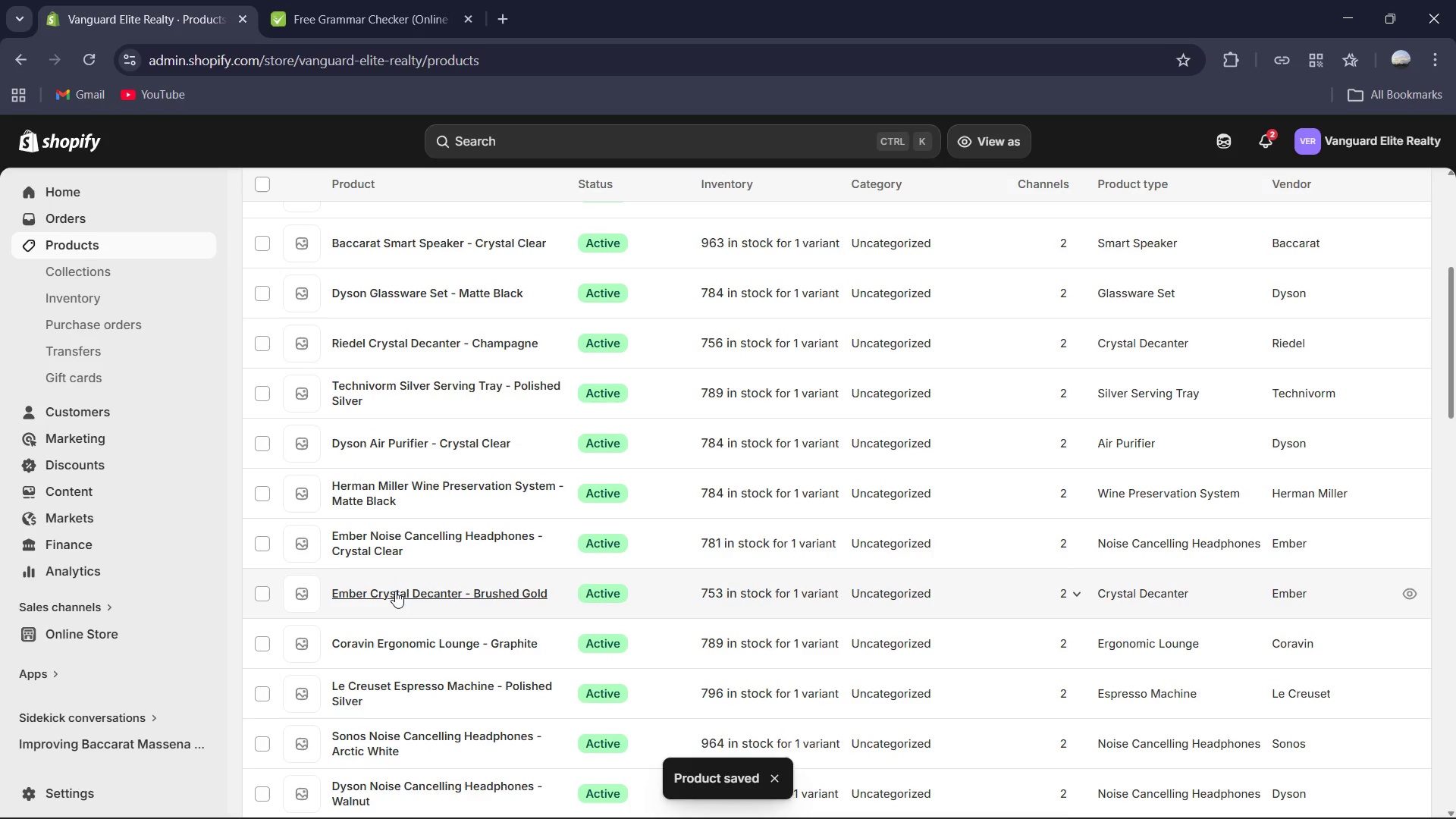 
left_click([395, 591])
 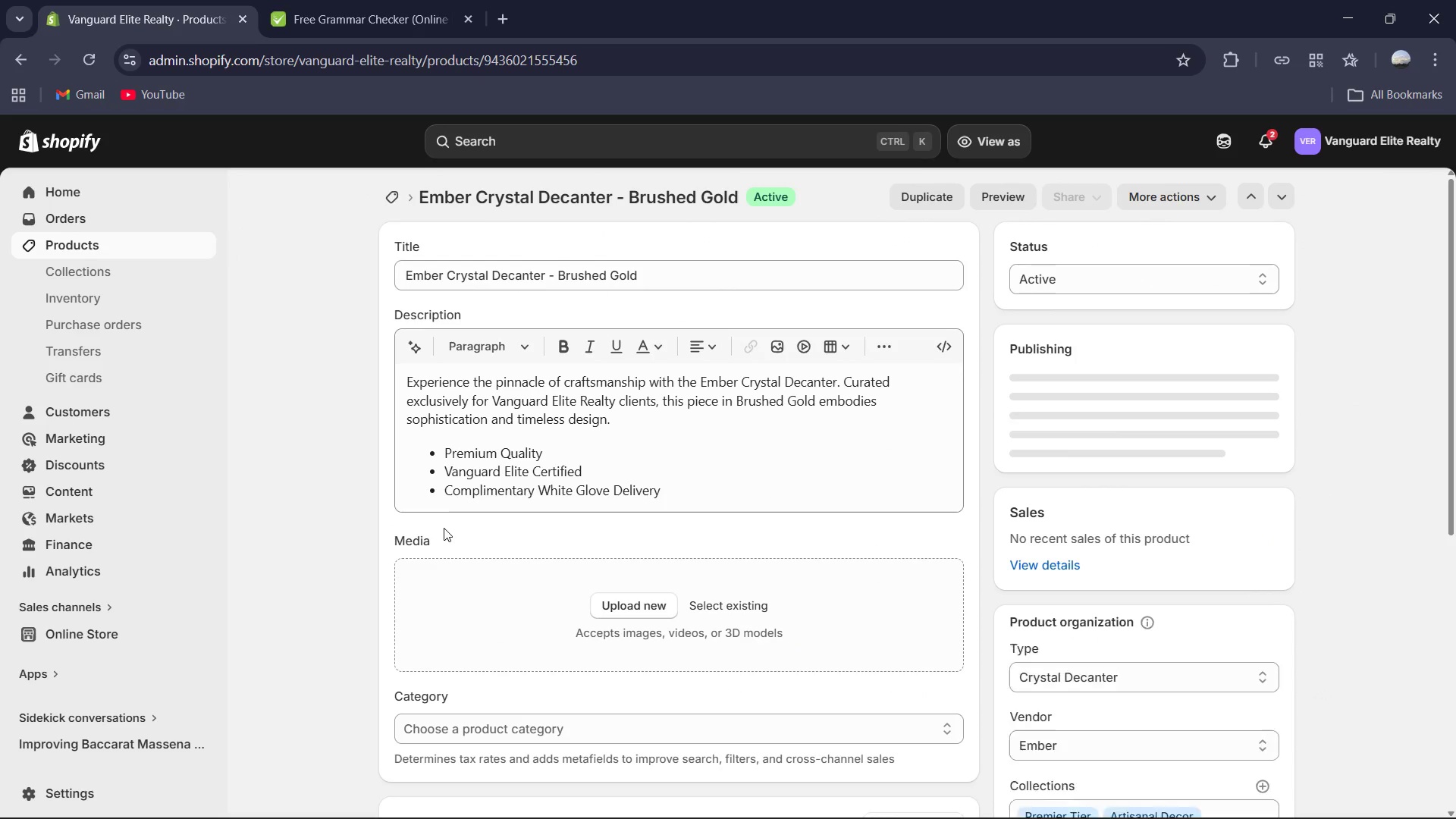 
left_click_drag(start_coordinate=[424, 444], to_coordinate=[732, 514])
 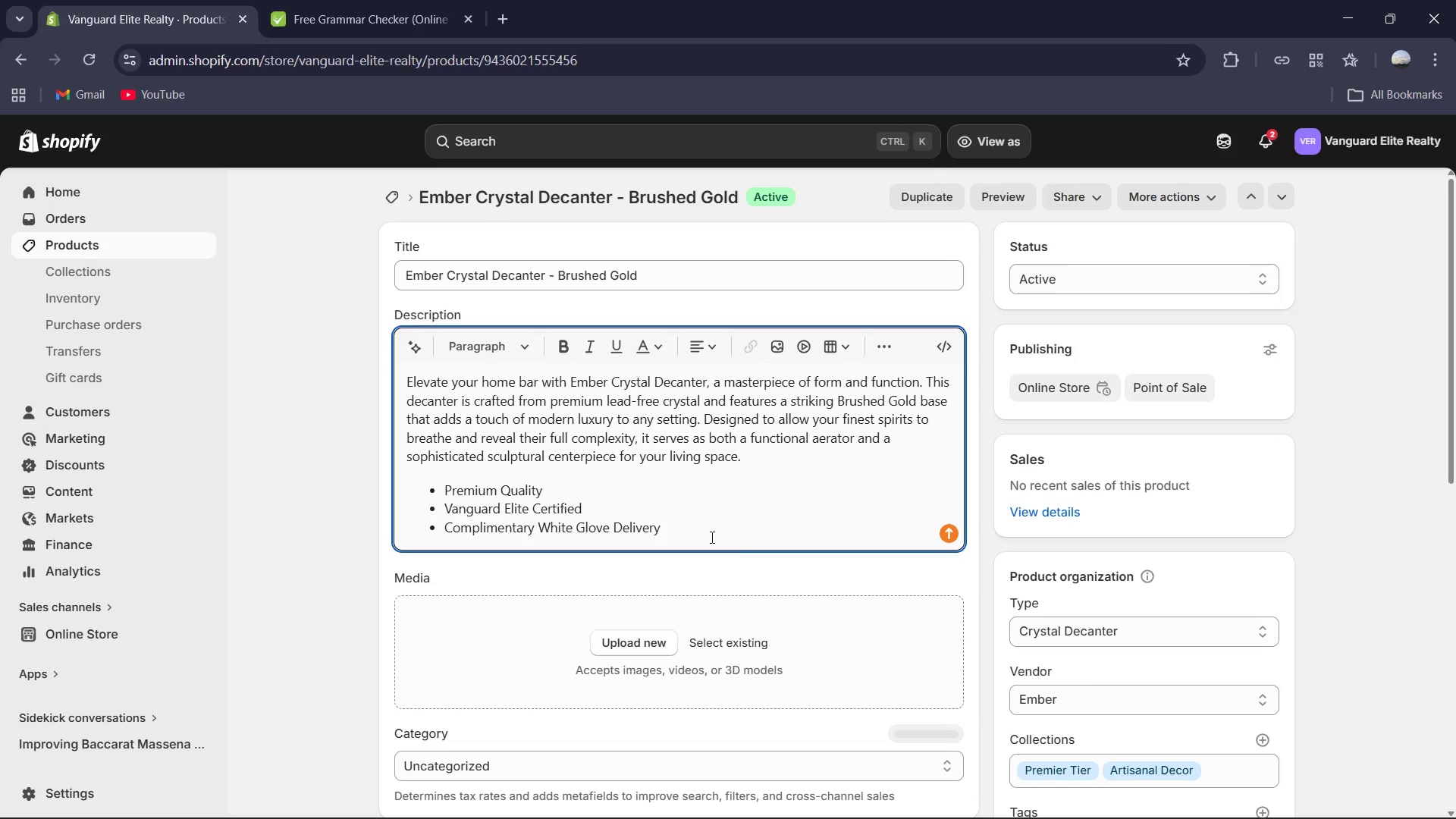 
left_click_drag(start_coordinate=[711, 537], to_coordinate=[413, 504])
 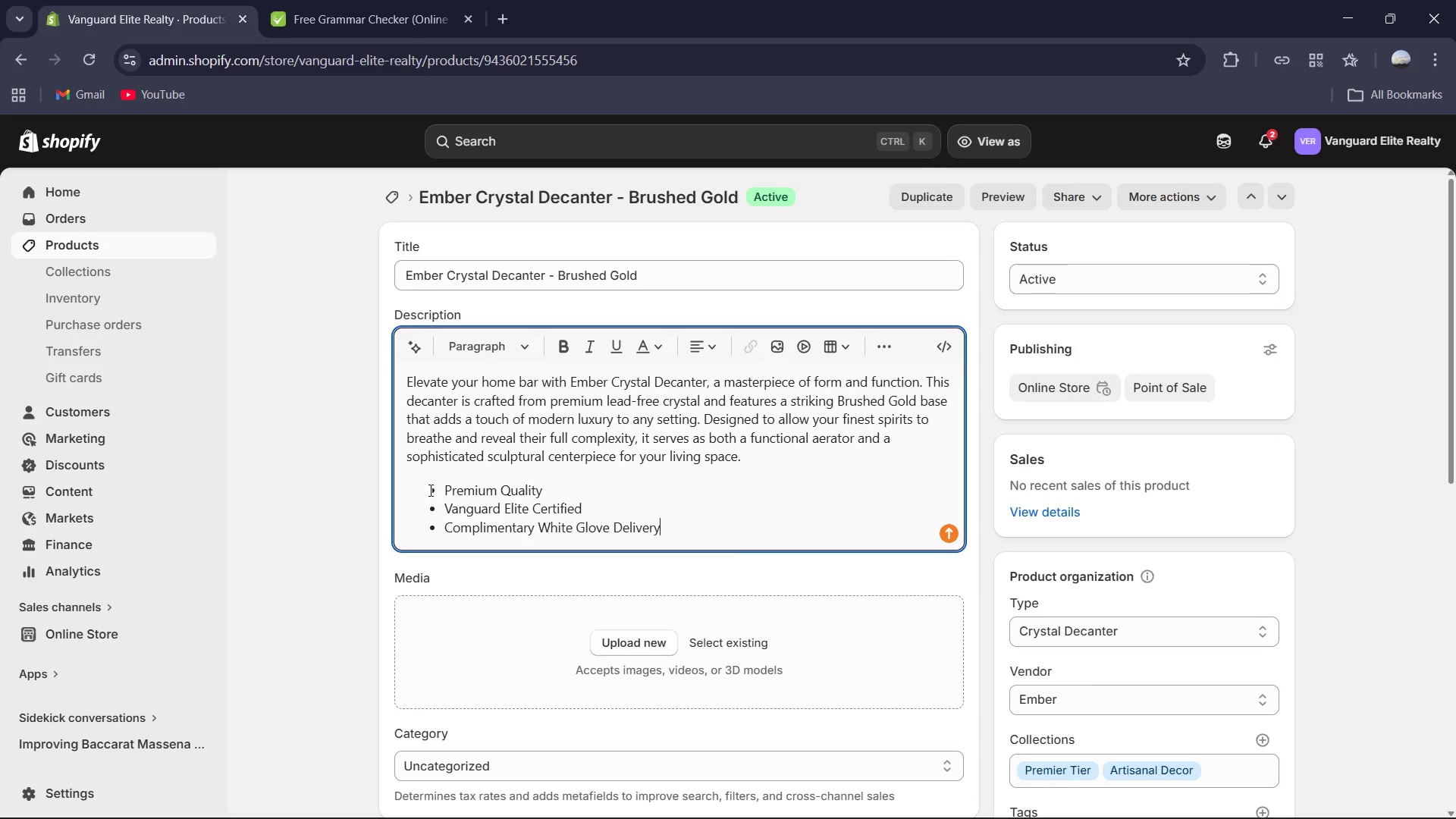 
left_click_drag(start_coordinate=[429, 490], to_coordinate=[679, 560])
 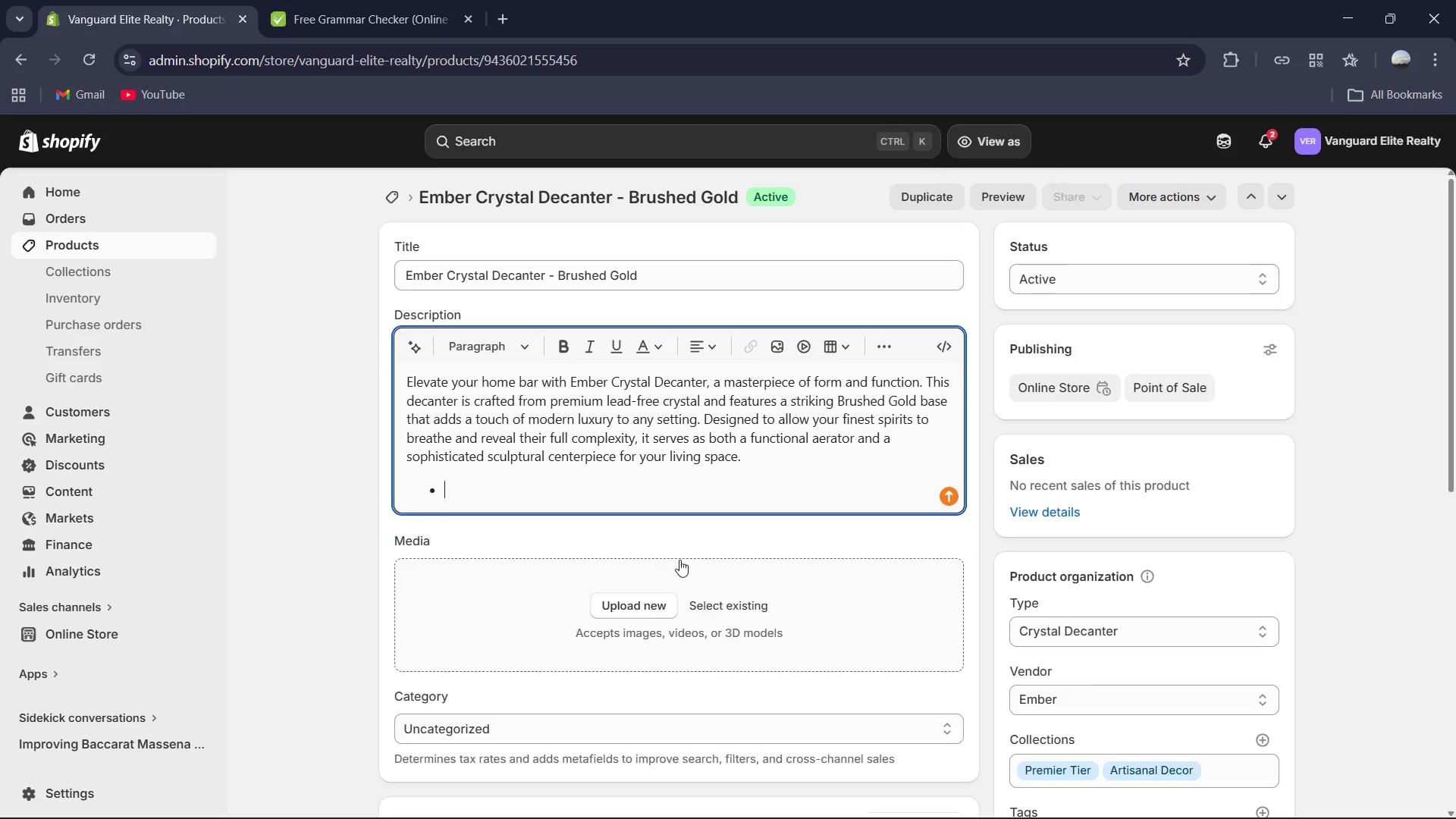 
key(Backspace)
 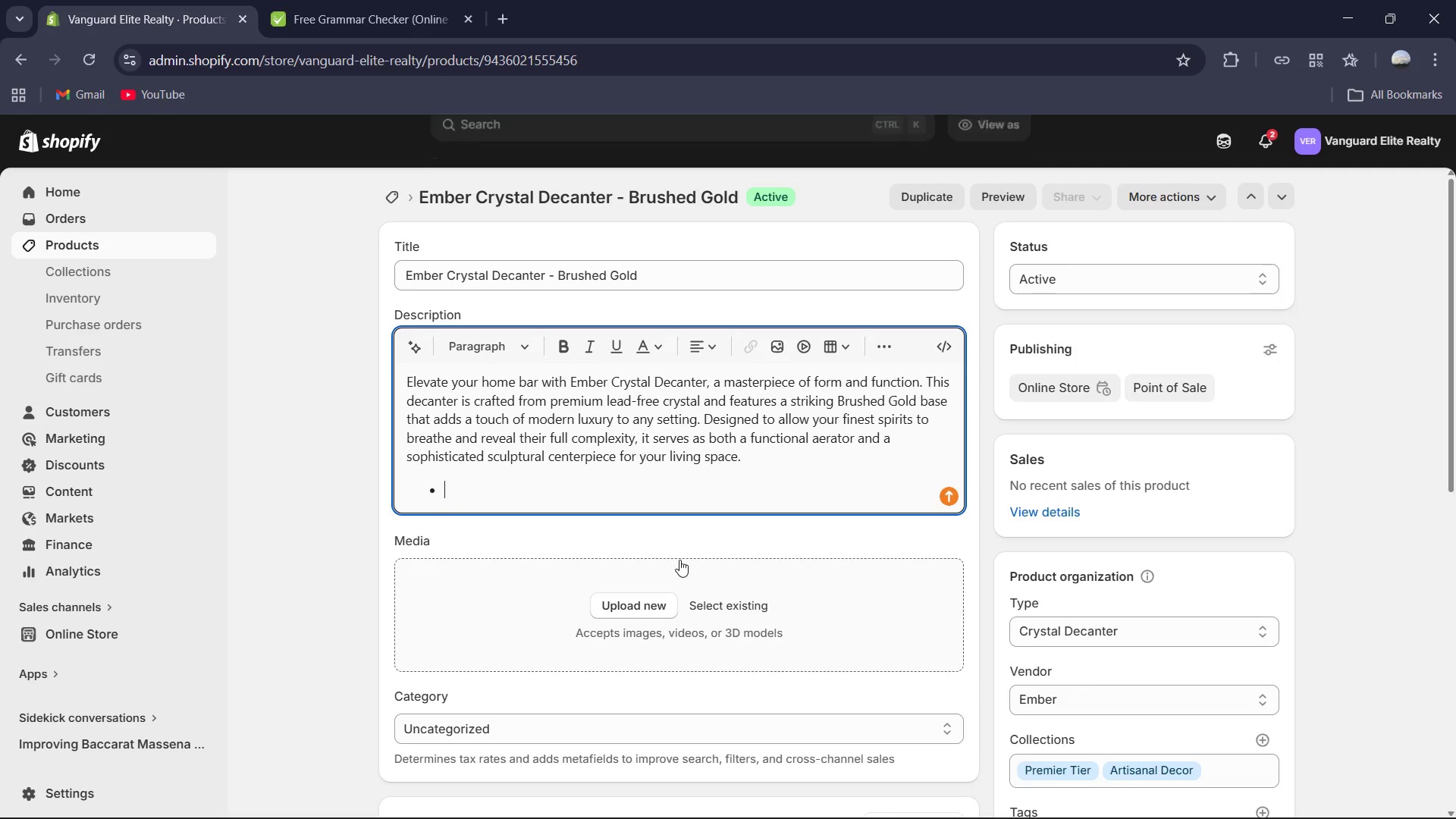 
key(Backspace)
 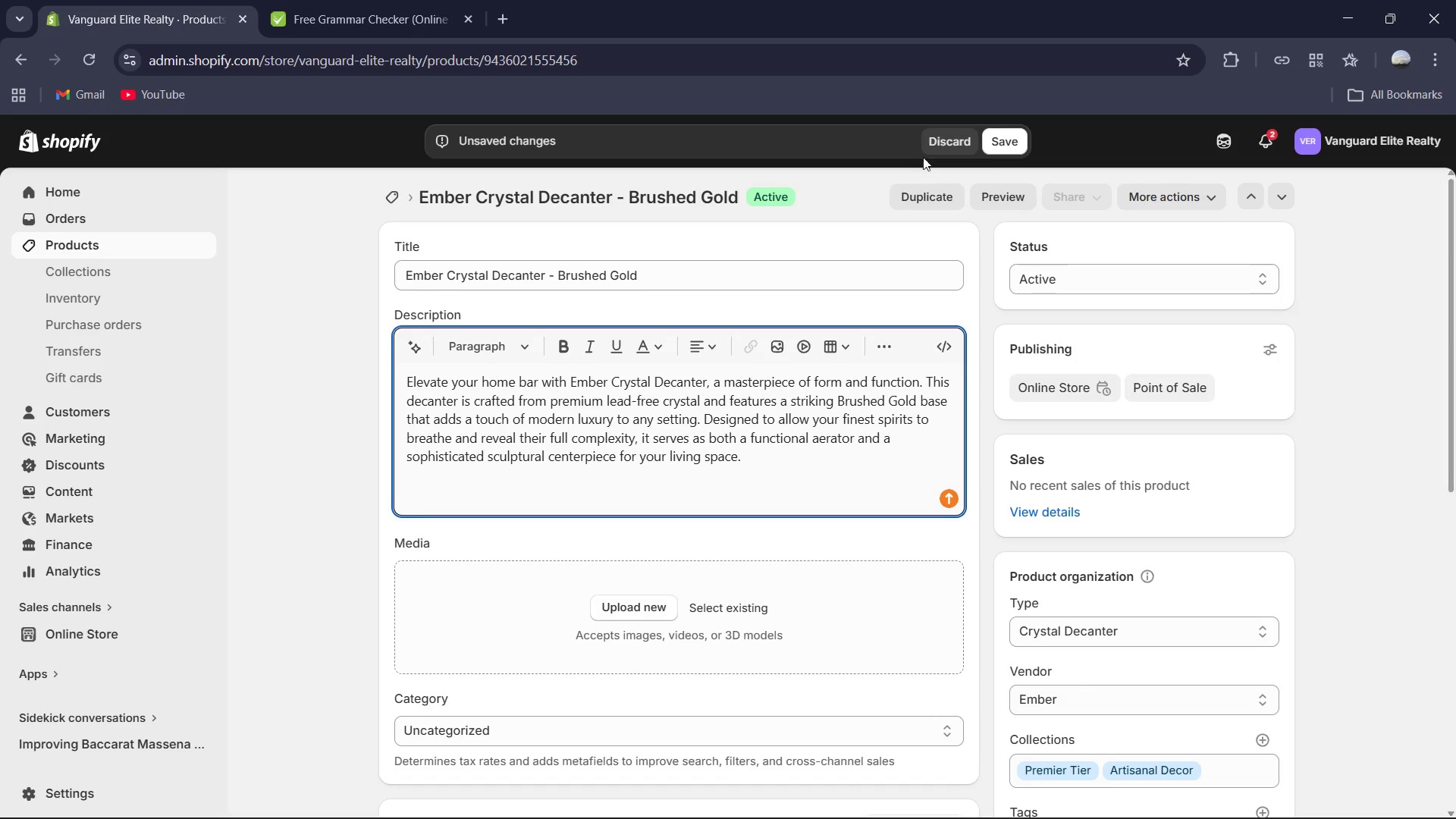 
key(Backspace)
 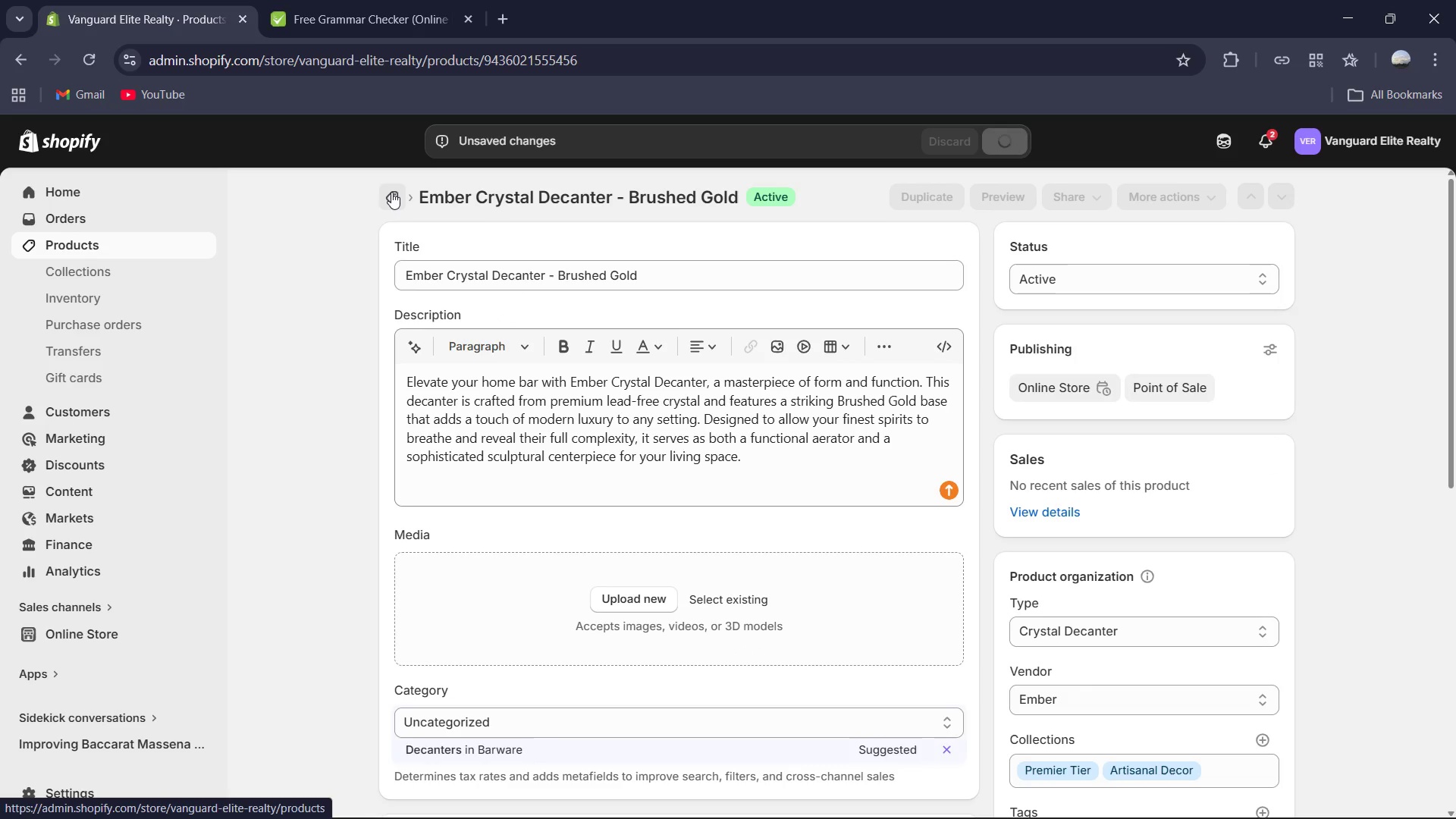 
left_click([391, 192])
 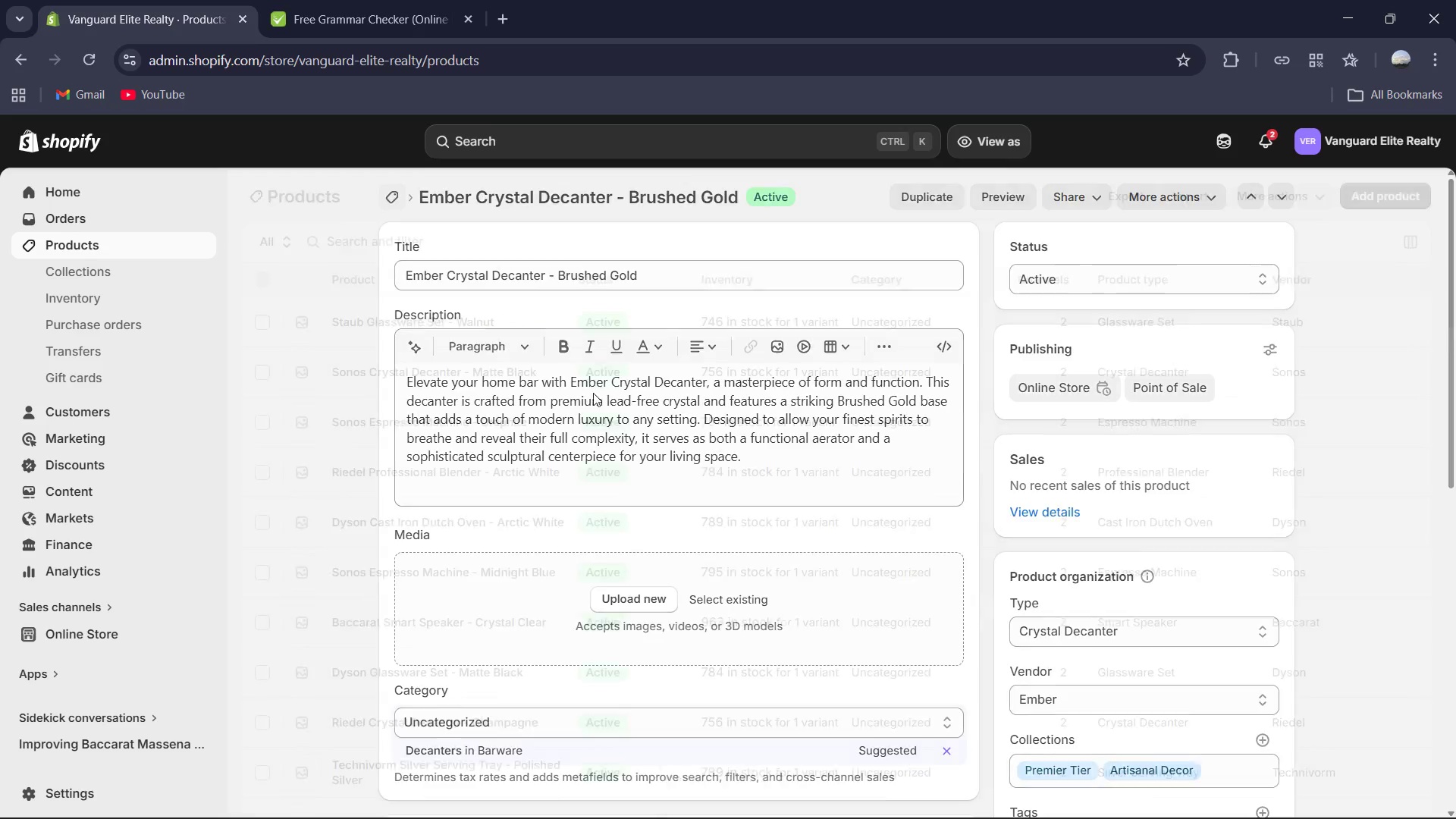 
scroll: coordinate [590, 400], scroll_direction: down, amount: 4.0
 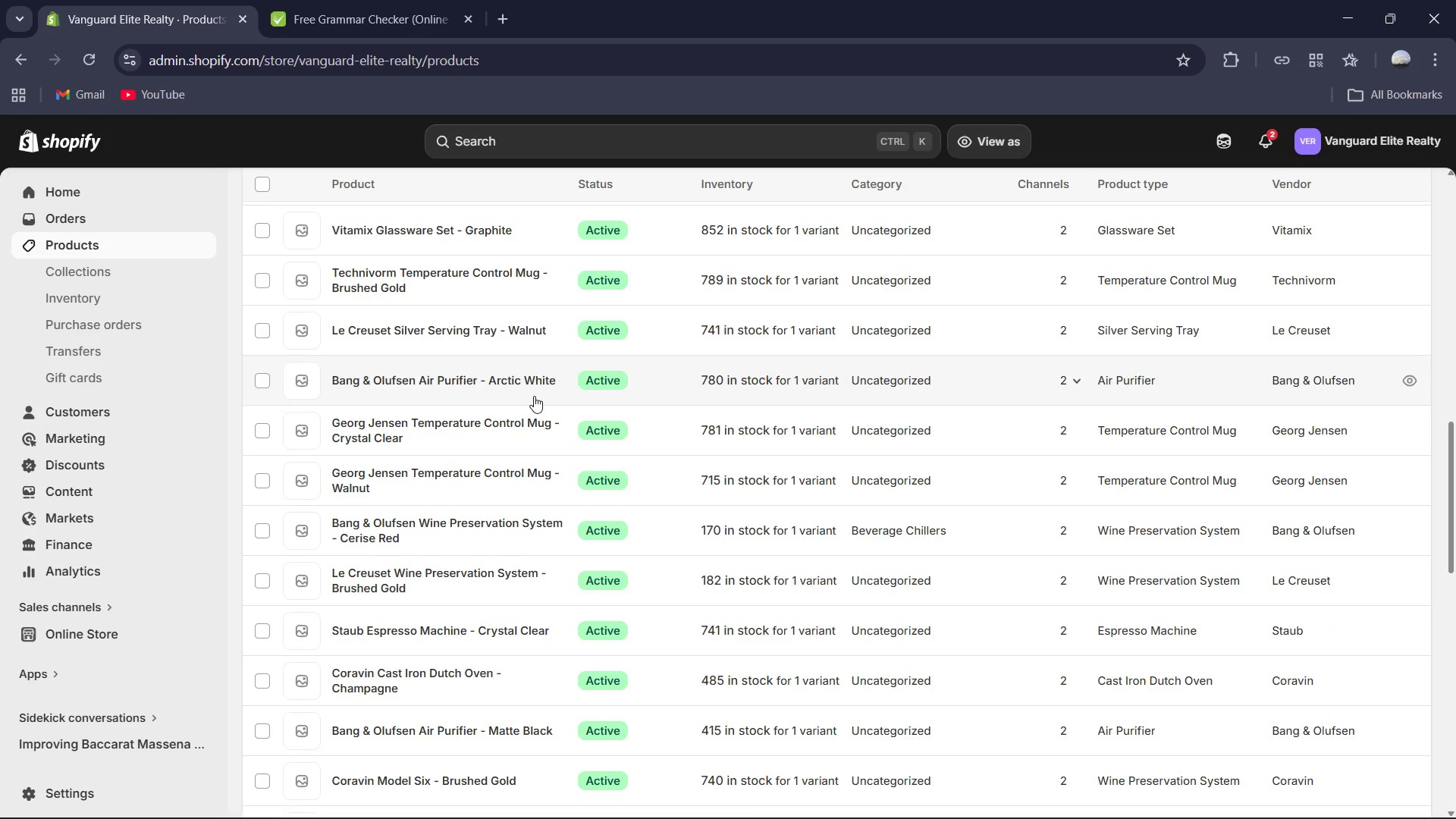 
scroll: coordinate [513, 403], scroll_direction: up, amount: 1.0
 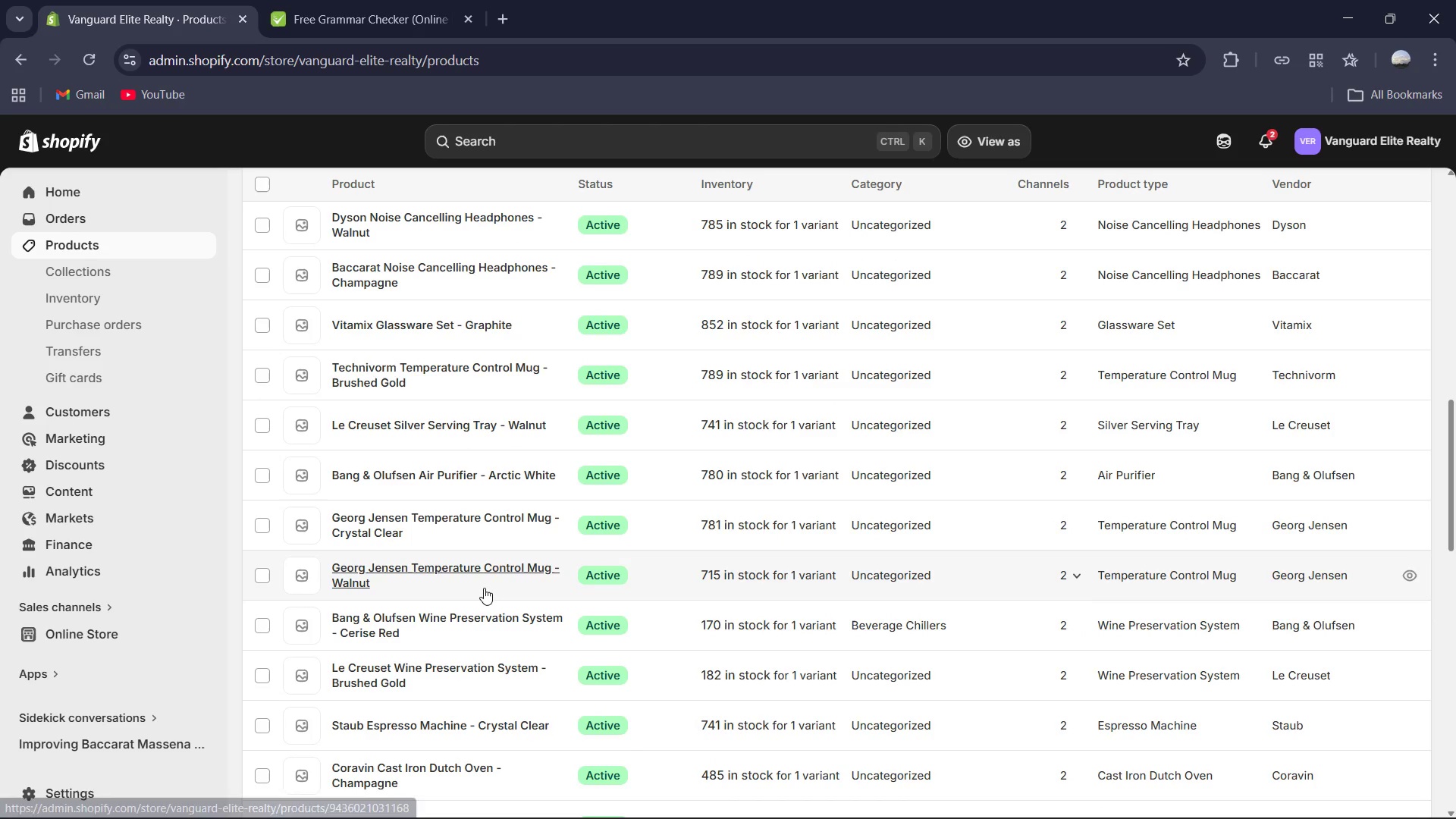 
scroll: coordinate [483, 587], scroll_direction: down, amount: 1.0
 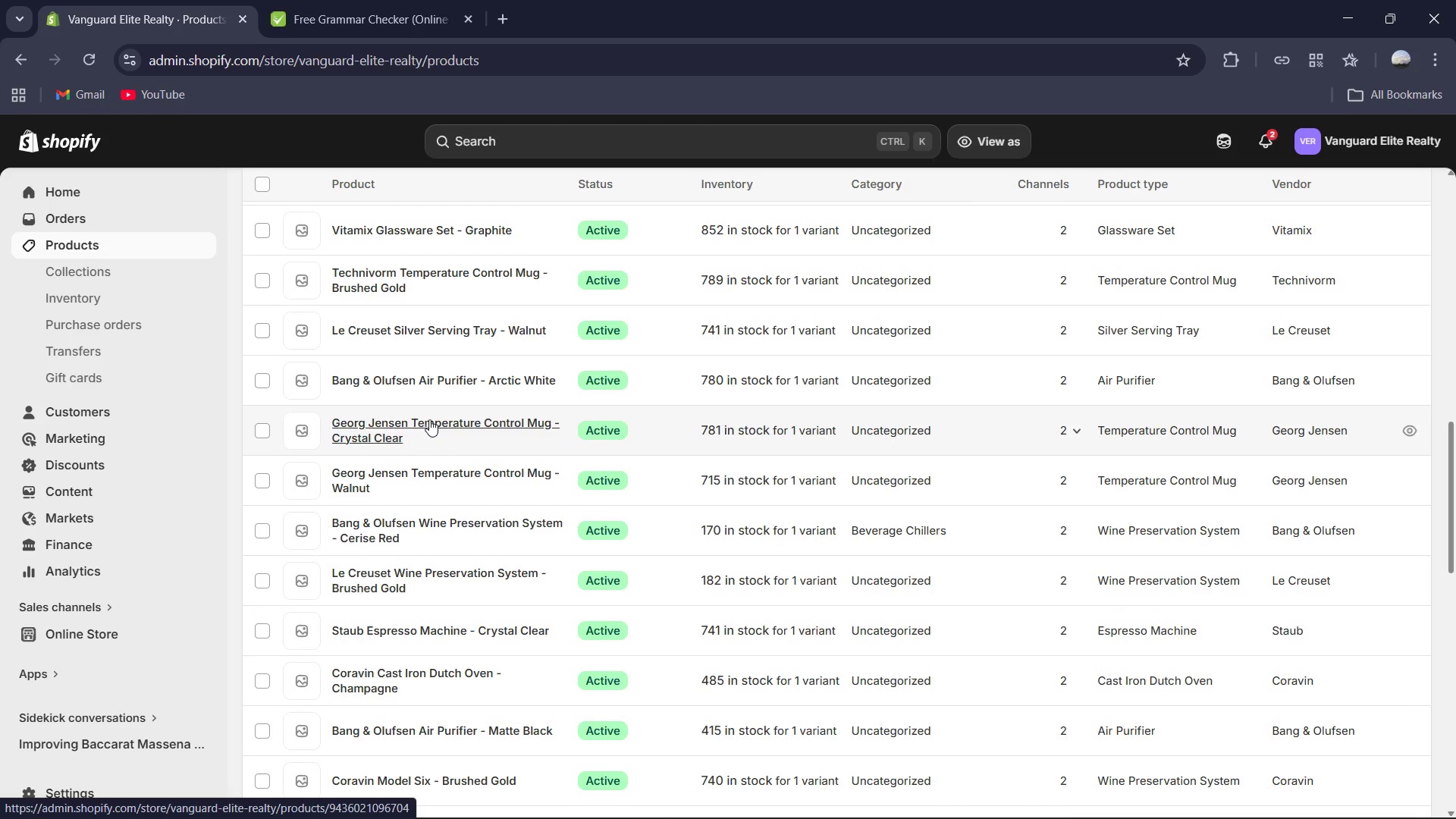 
left_click([435, 374])
 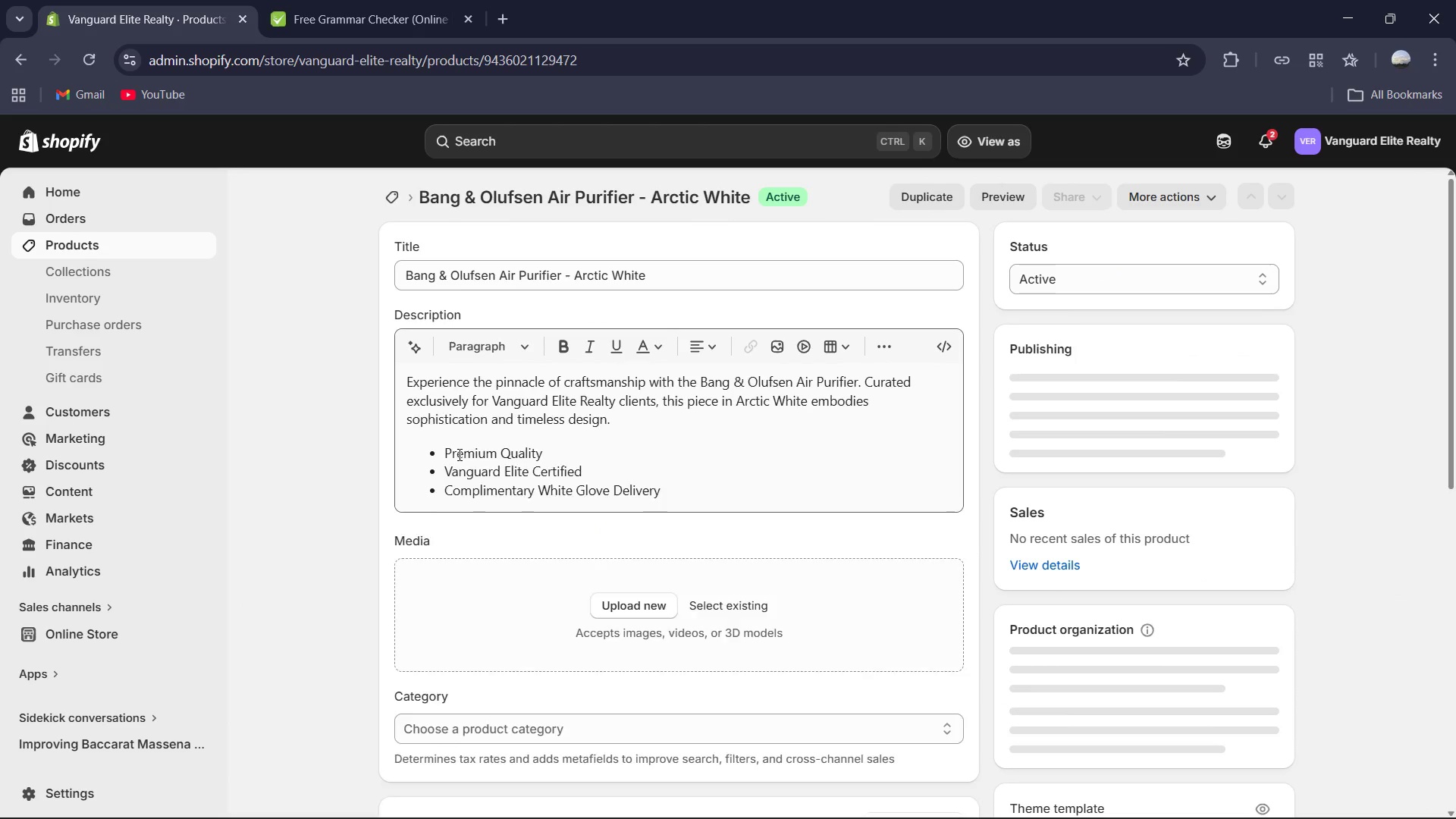 
left_click_drag(start_coordinate=[423, 482], to_coordinate=[734, 570])
 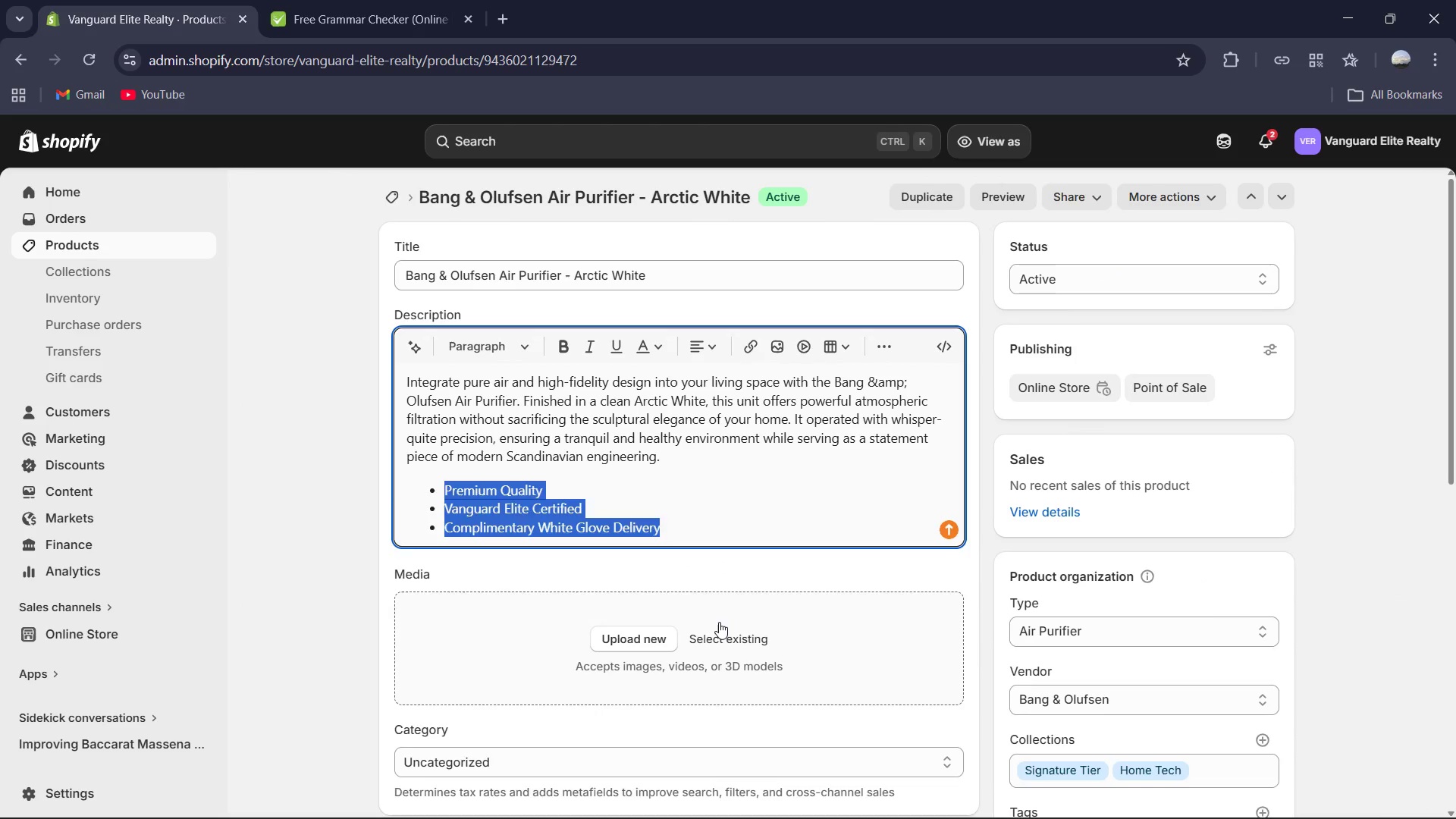 
key(Backspace)
 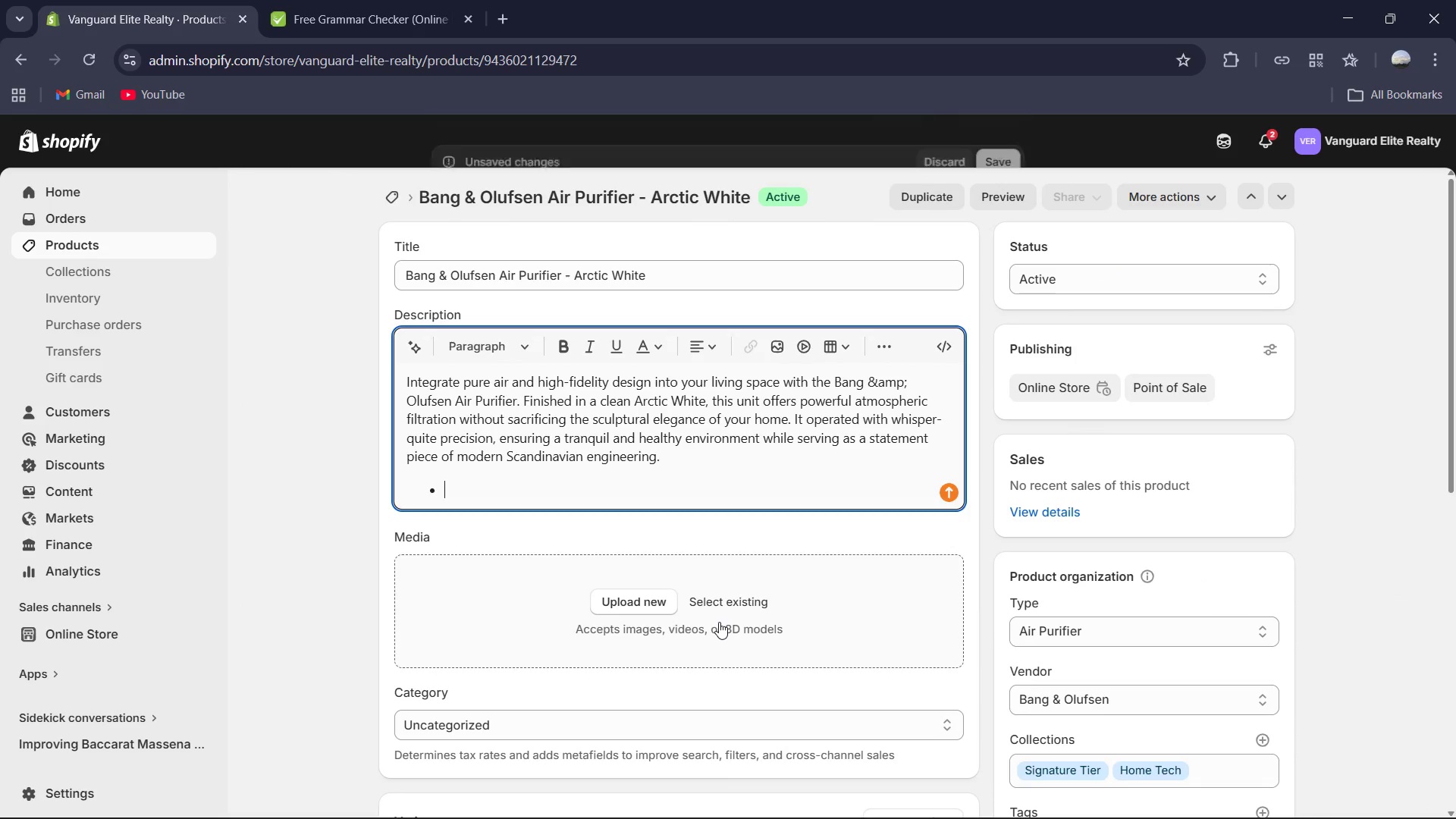 
key(Backspace)
 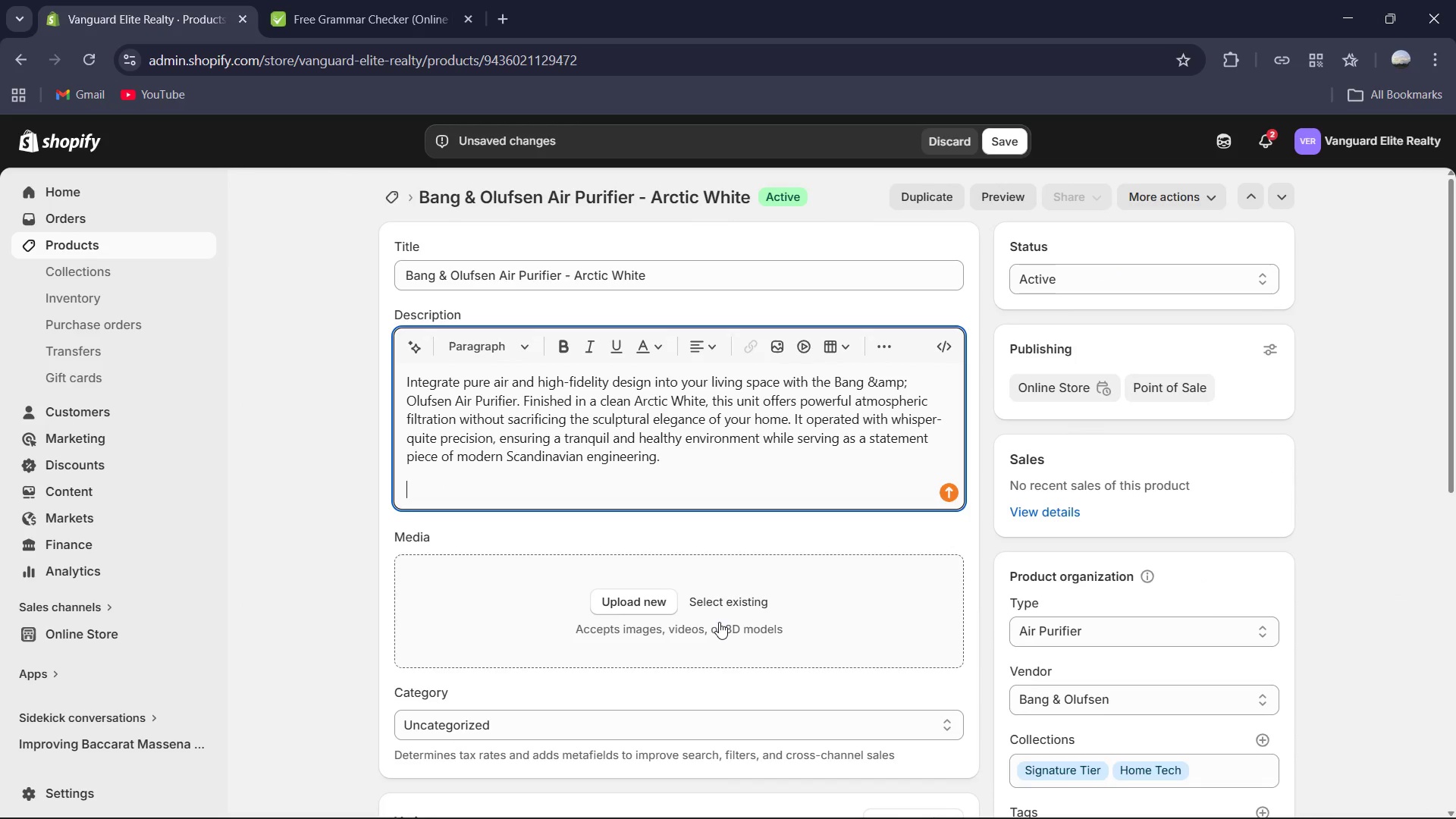 
key(Backspace)
 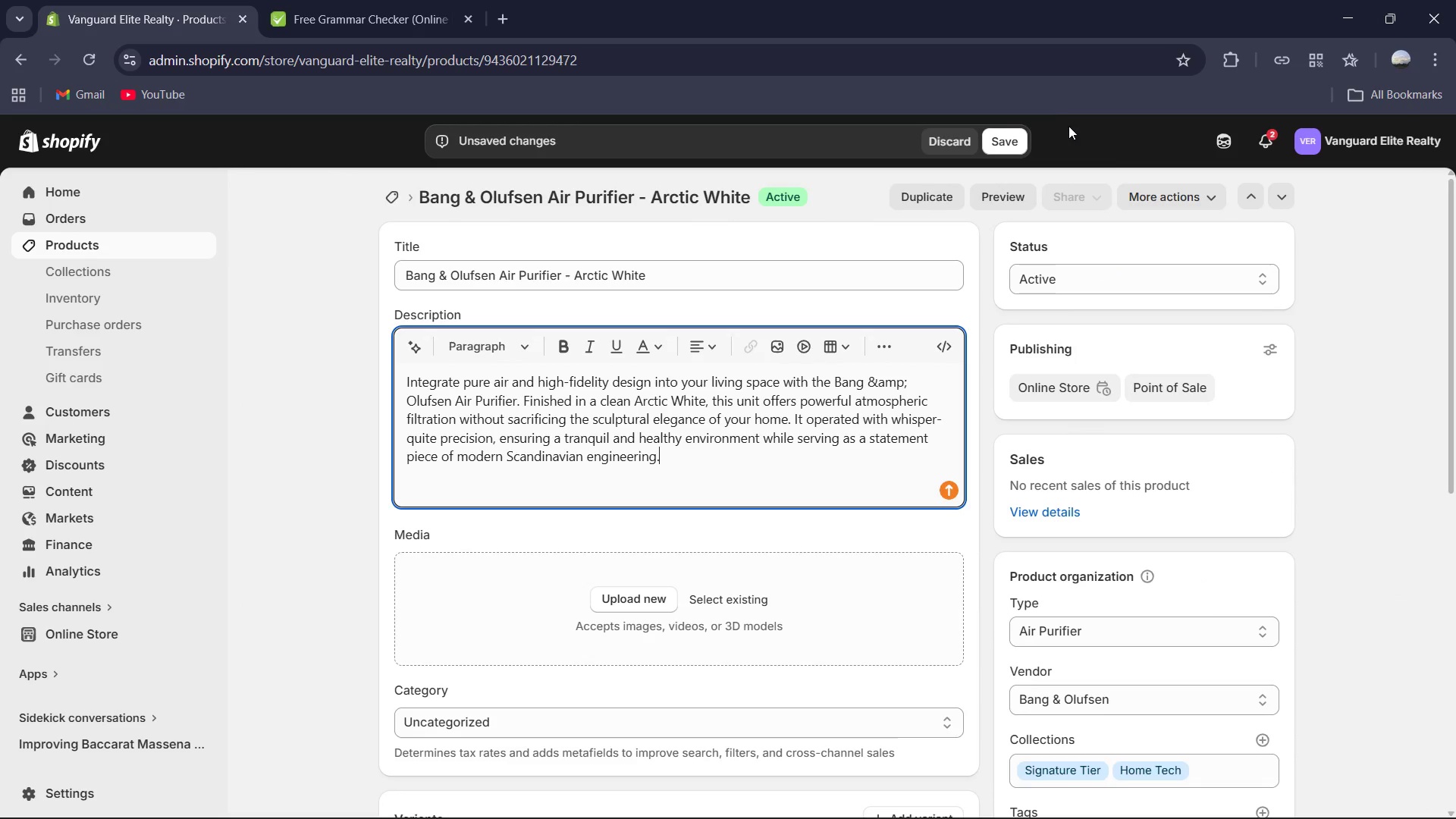 
left_click([1000, 135])